 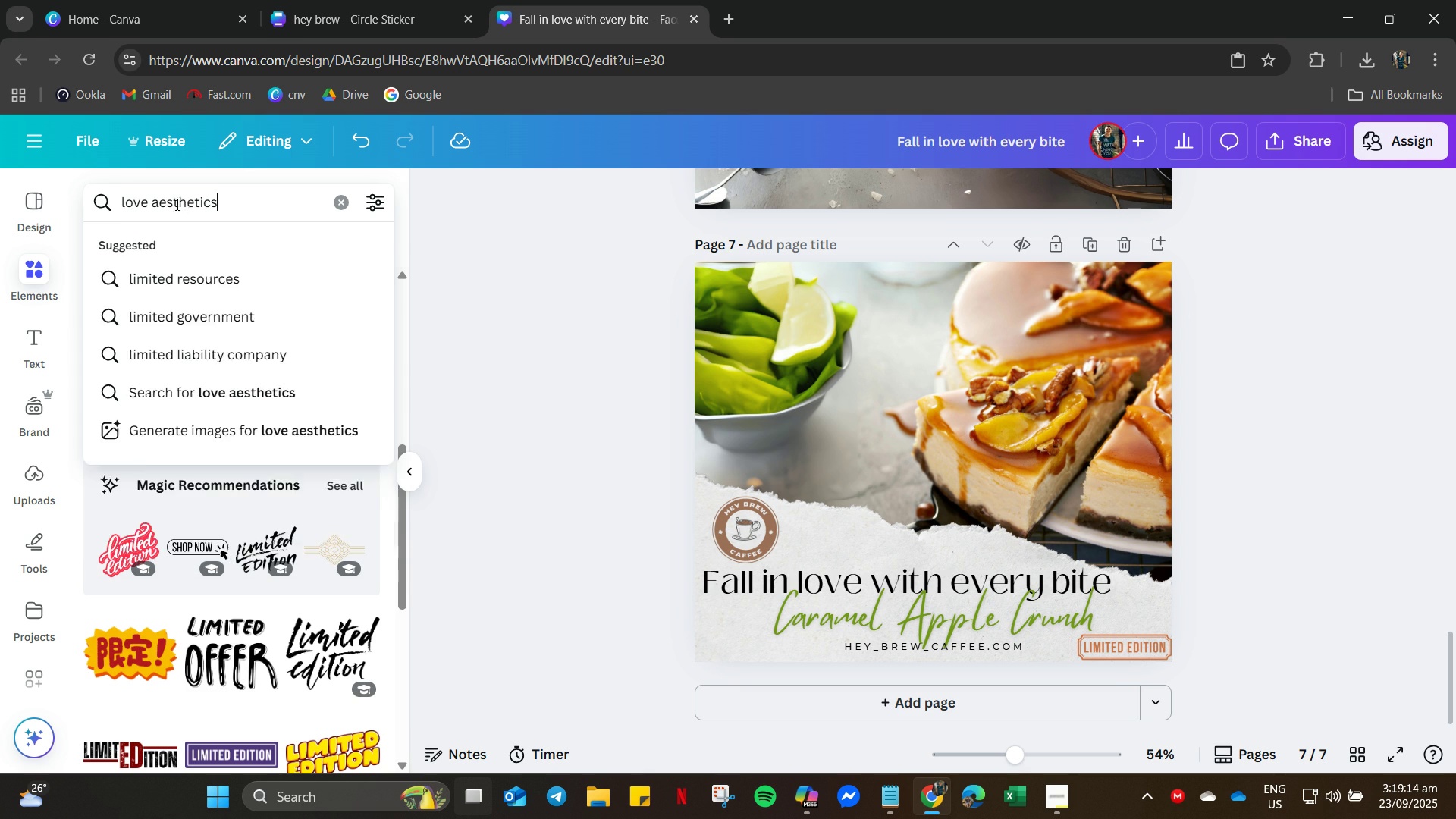 
key(Control+V)
 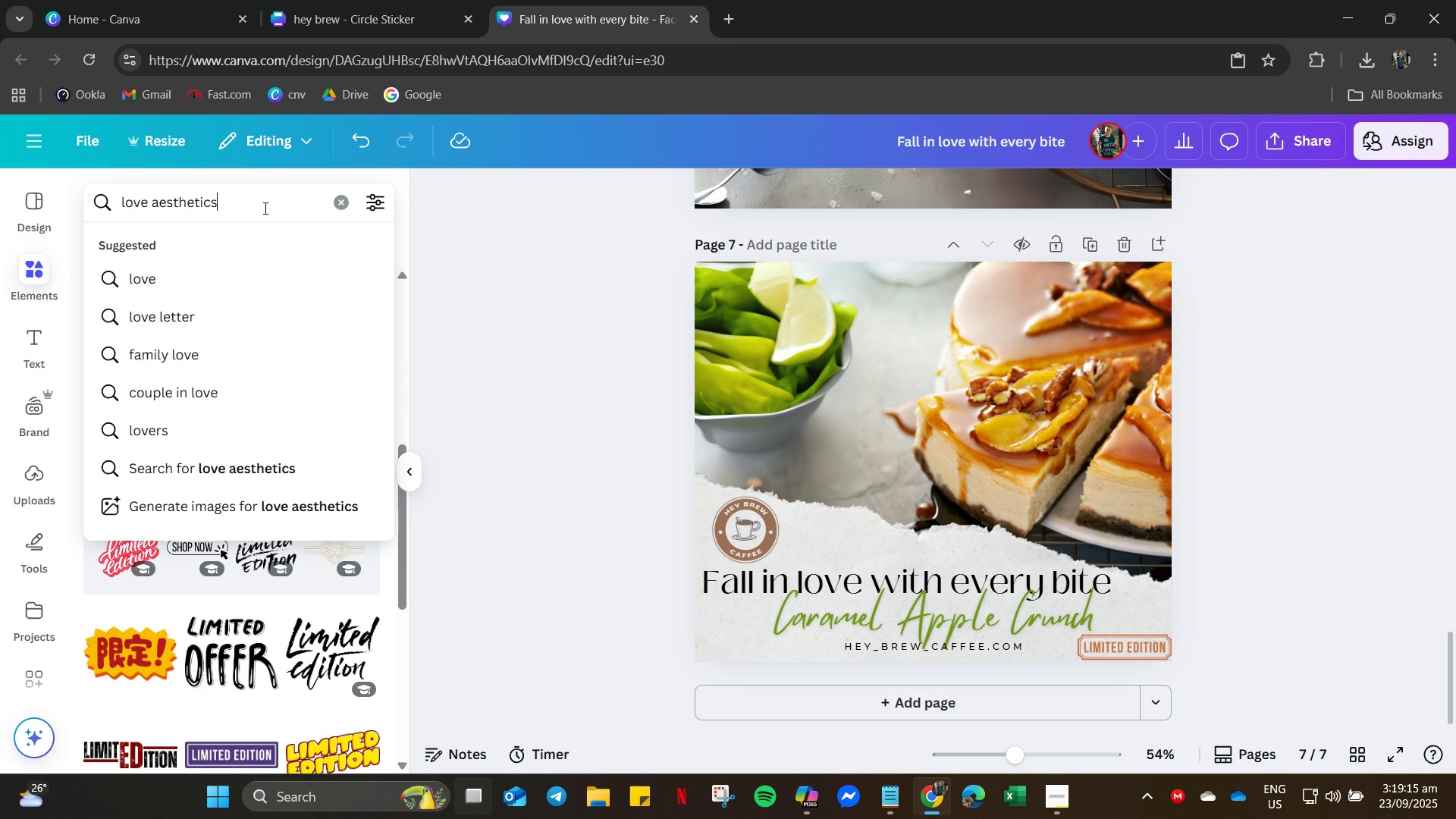 
key(Enter)
 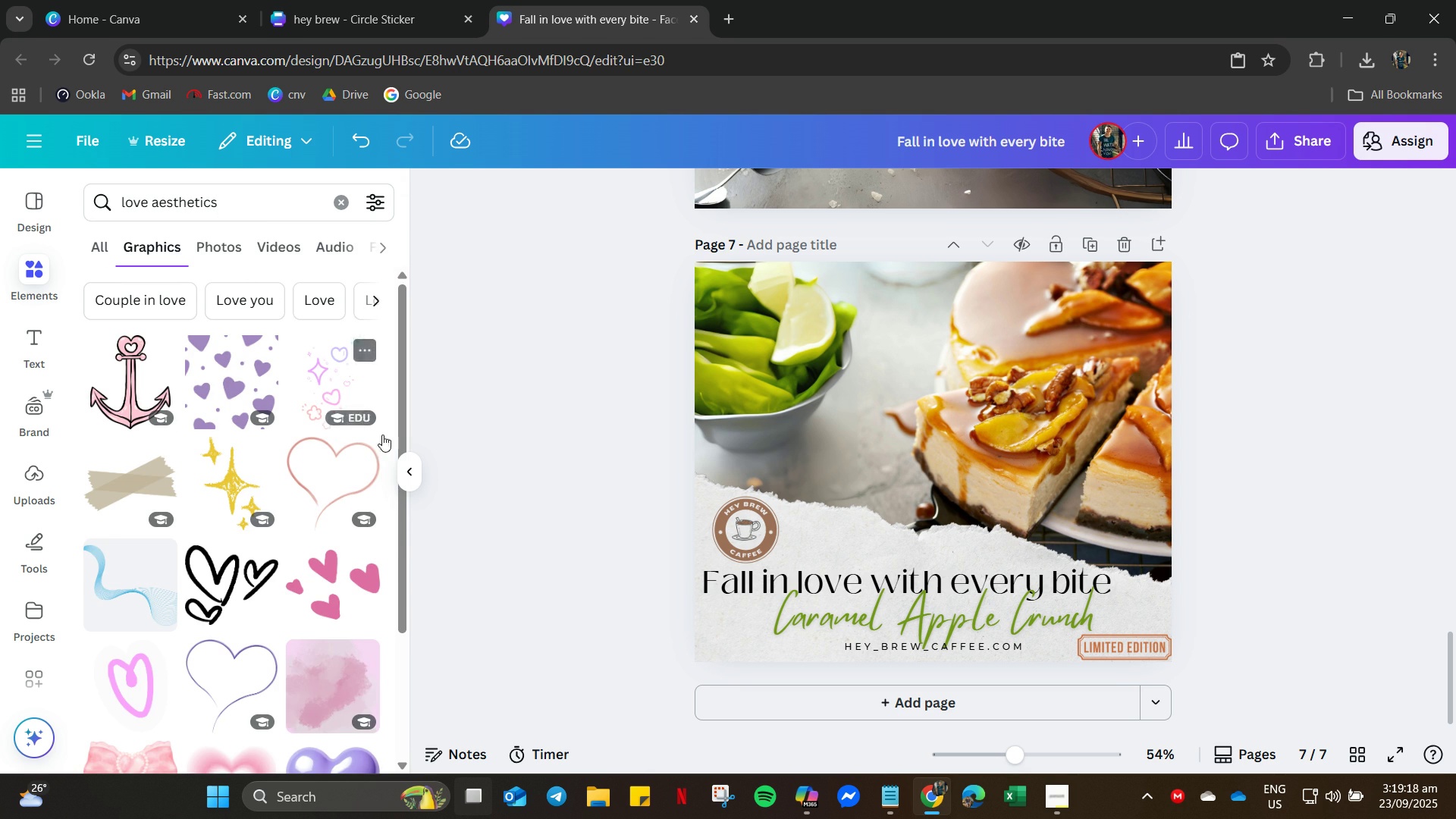 
scroll: coordinate [288, 592], scroll_direction: down, amount: 37.0
 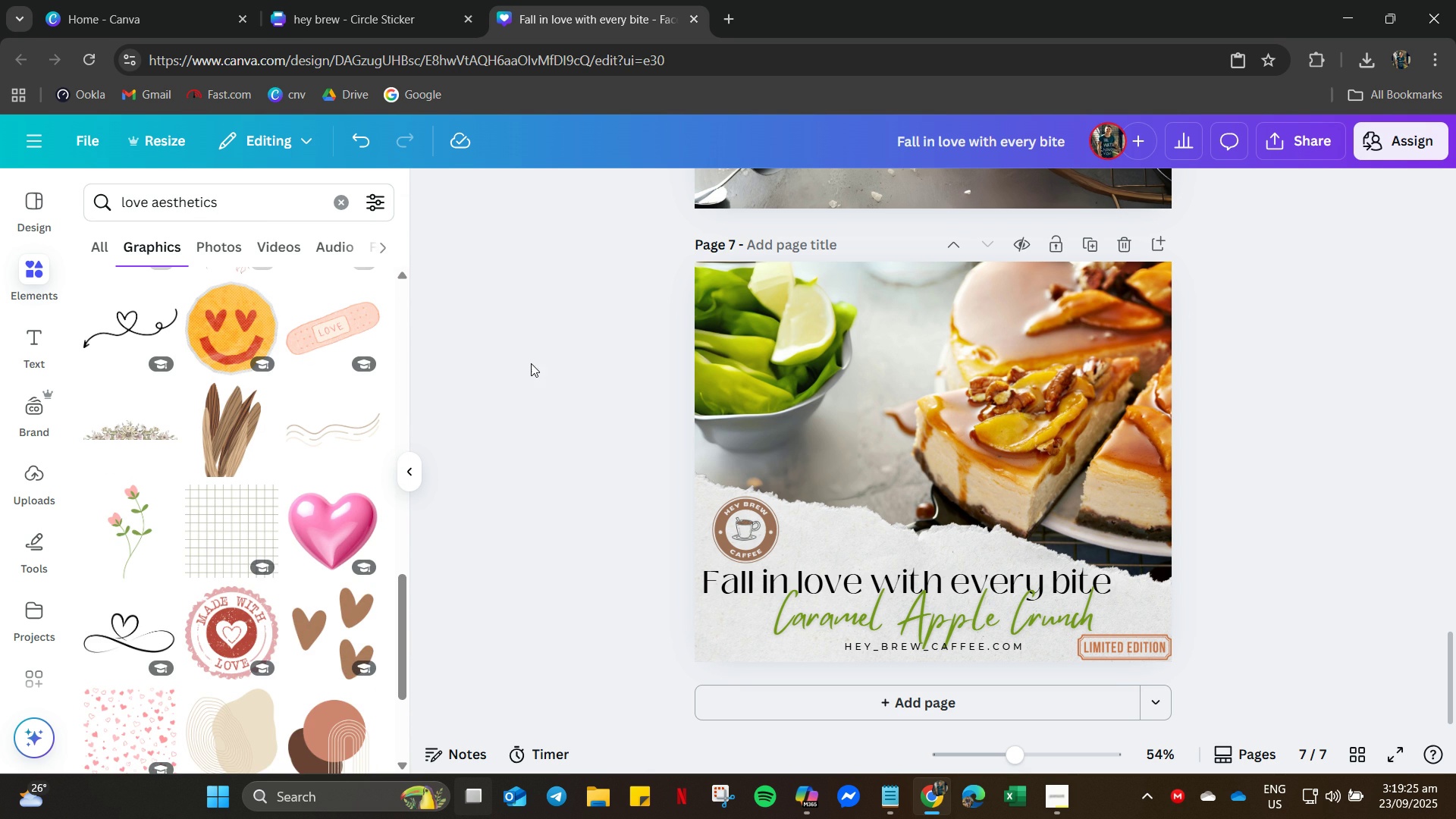 
scroll: coordinate [484, 415], scroll_direction: down, amount: 5.0
 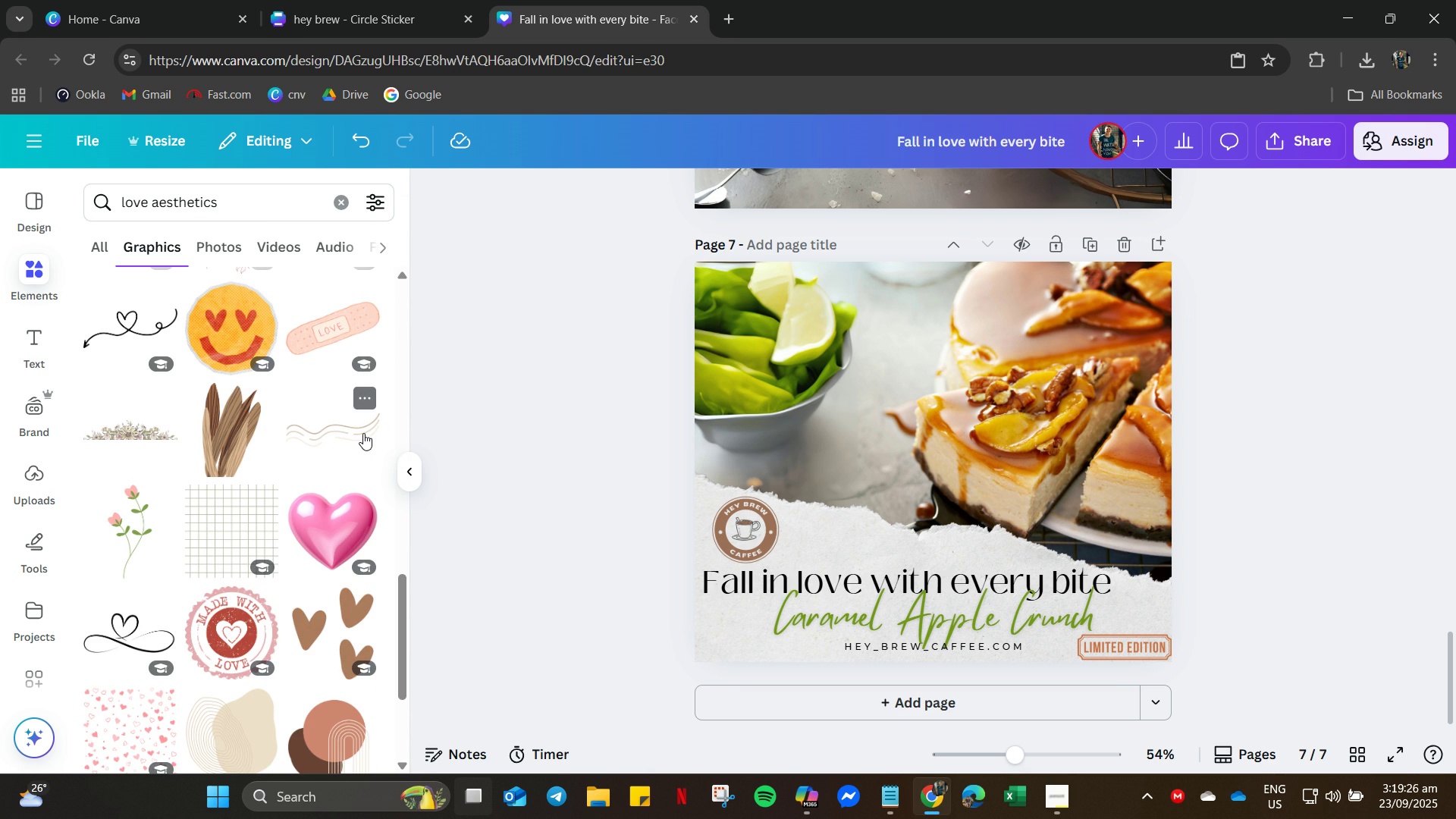 
left_click([363, 433])